 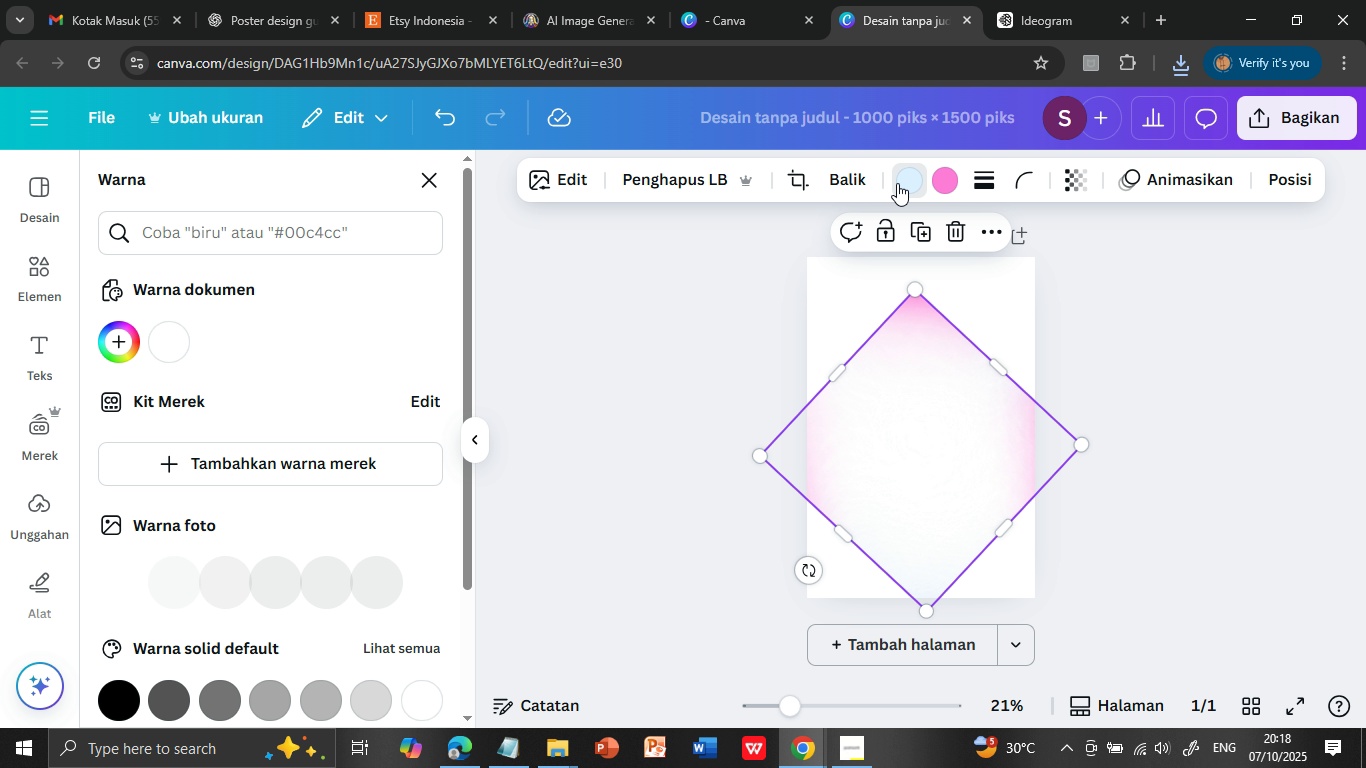 
left_click([308, 575])
 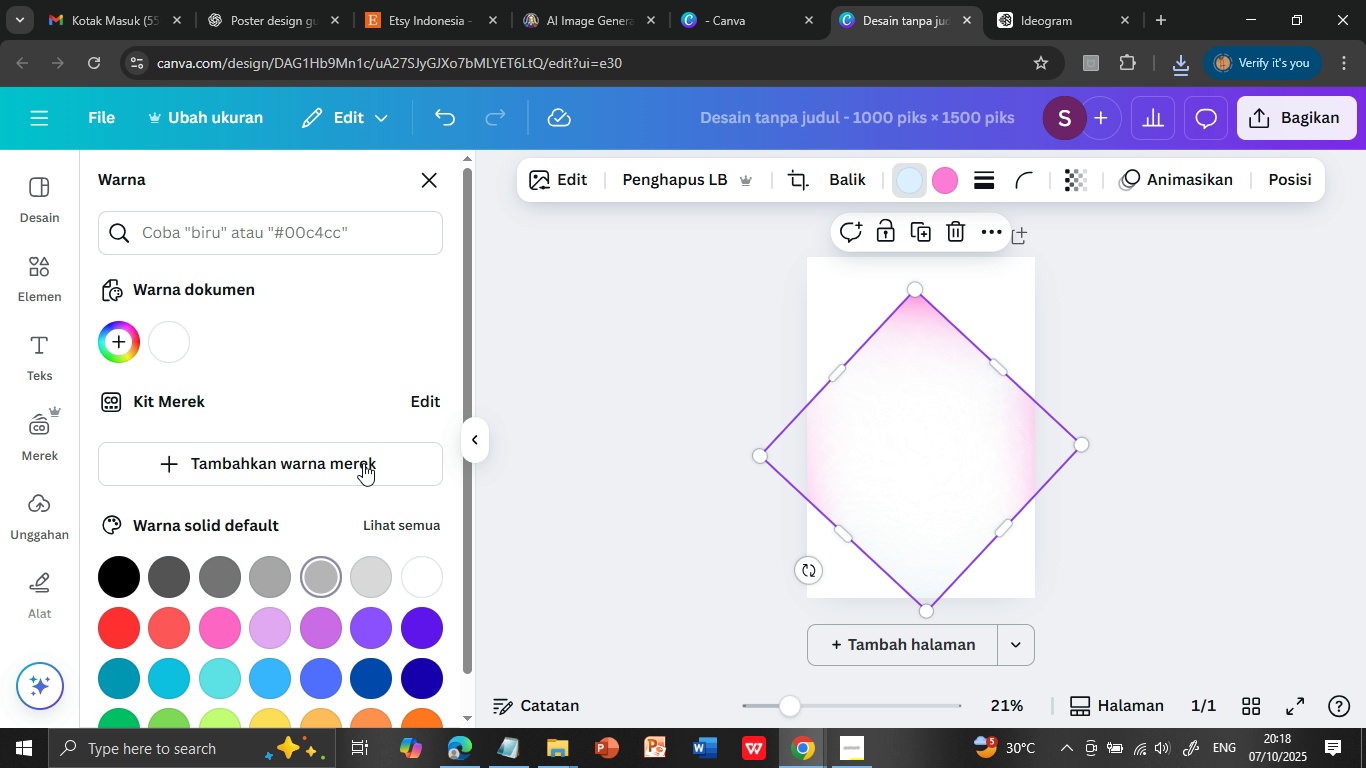 
mouse_move([382, 449])
 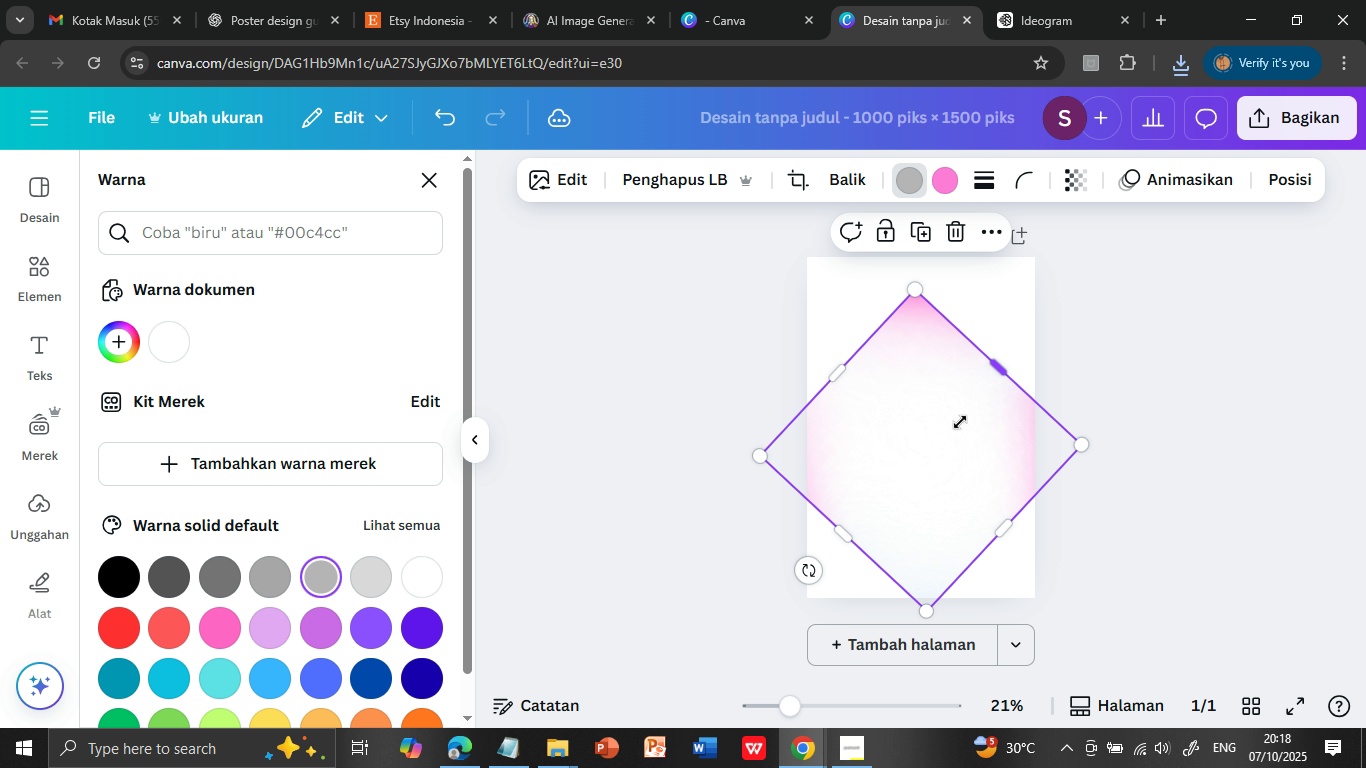 
wait(7.24)
 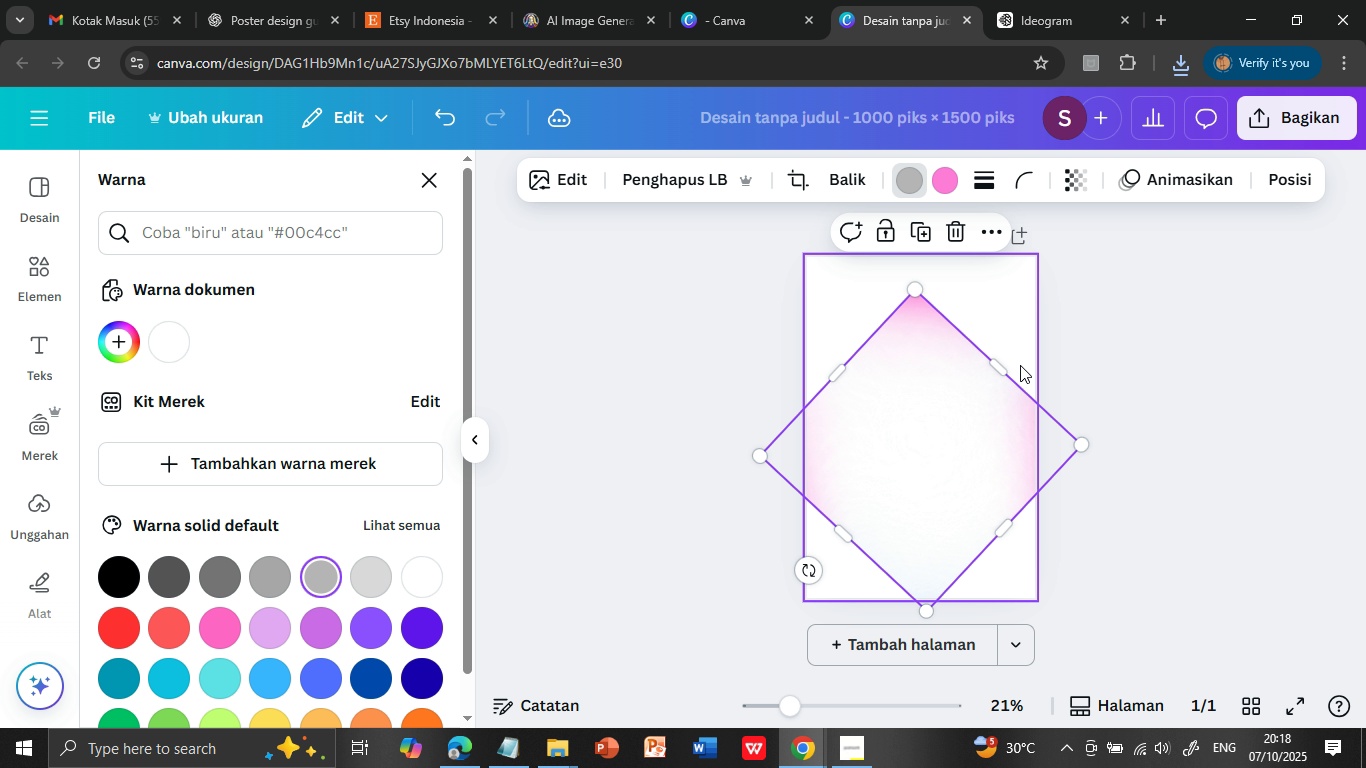 
left_click([921, 461])
 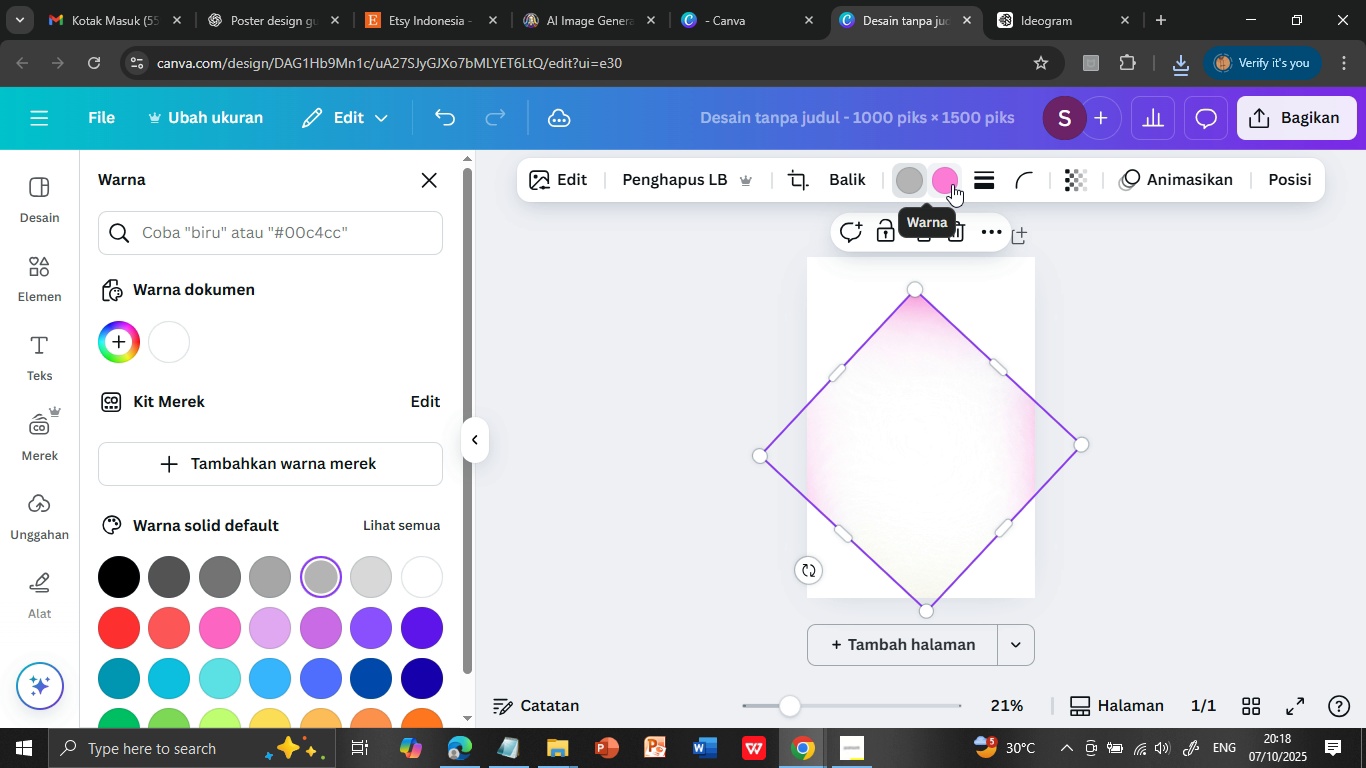 
left_click([952, 184])
 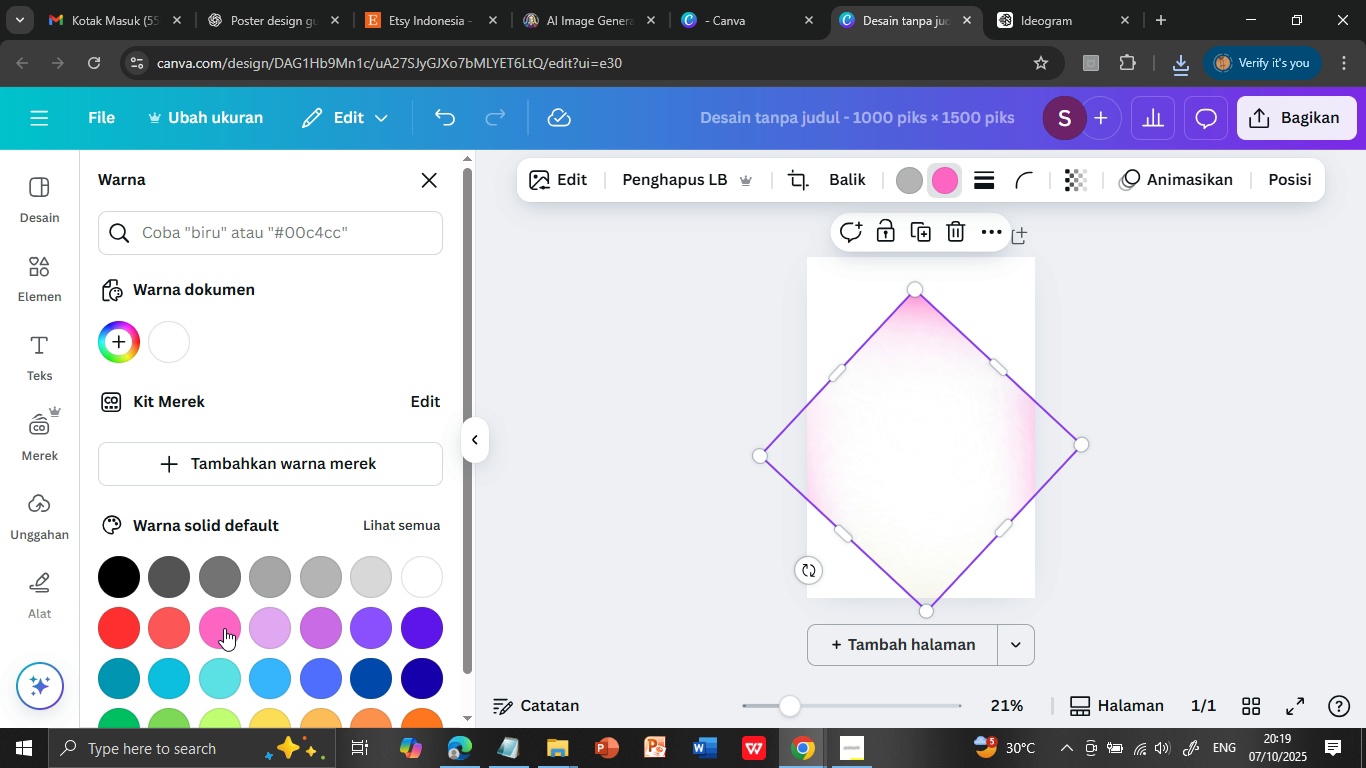 
left_click([224, 628])
 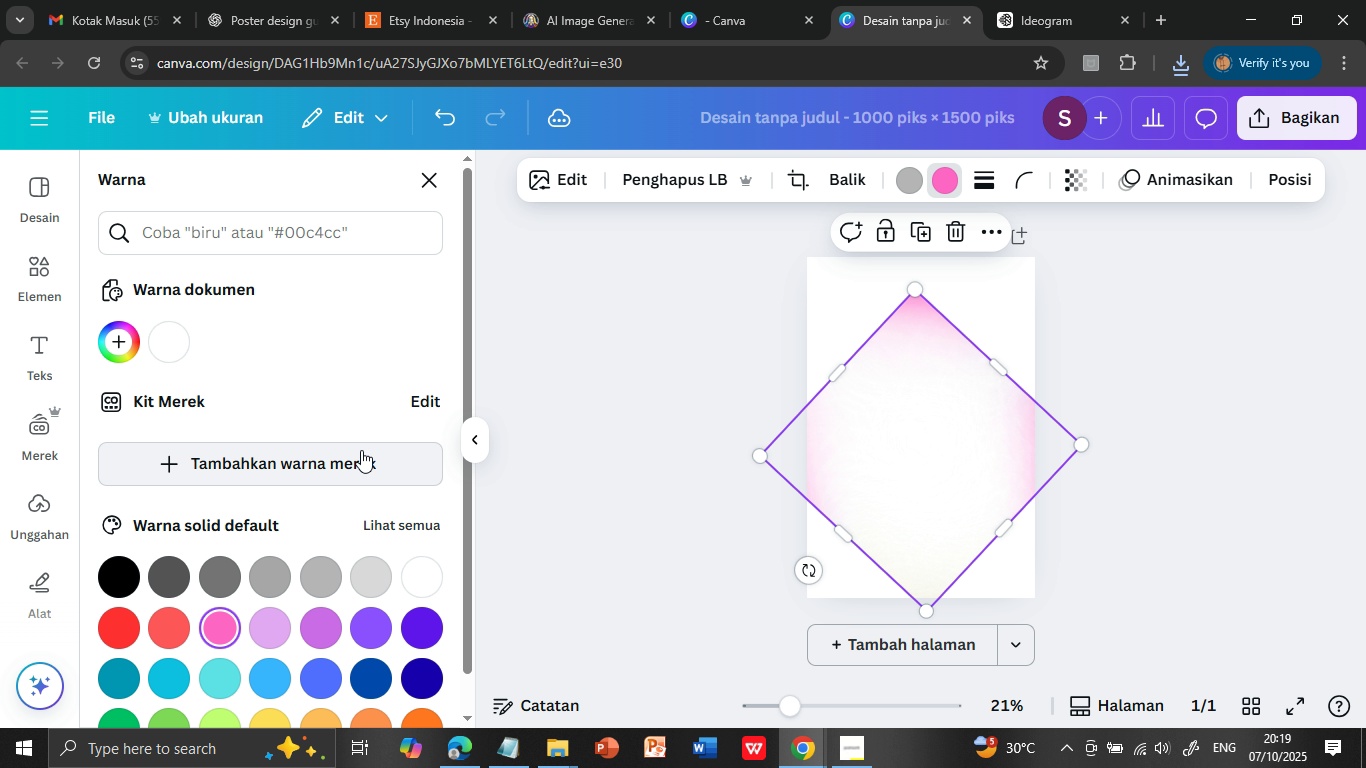 
wait(6.79)
 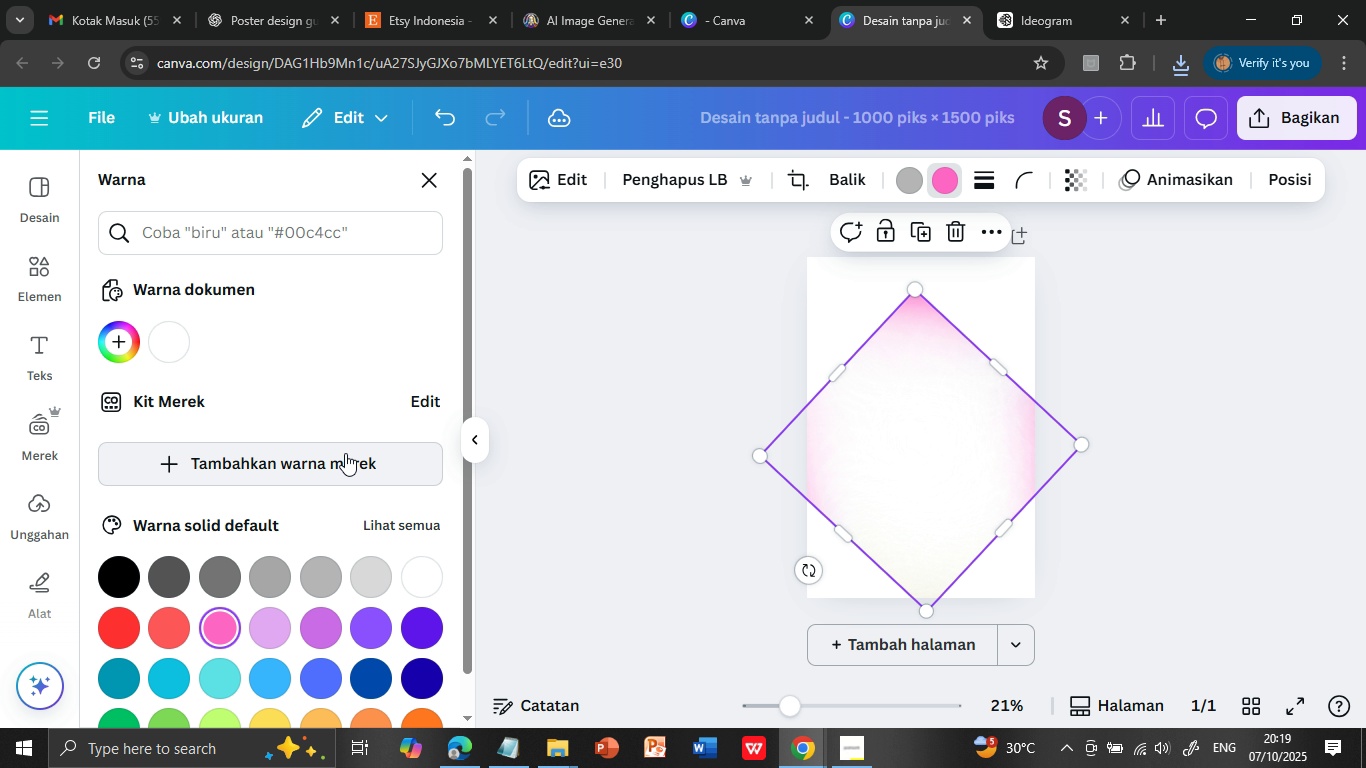 
scroll: coordinate [342, 591], scroll_direction: down, amount: 1.0
 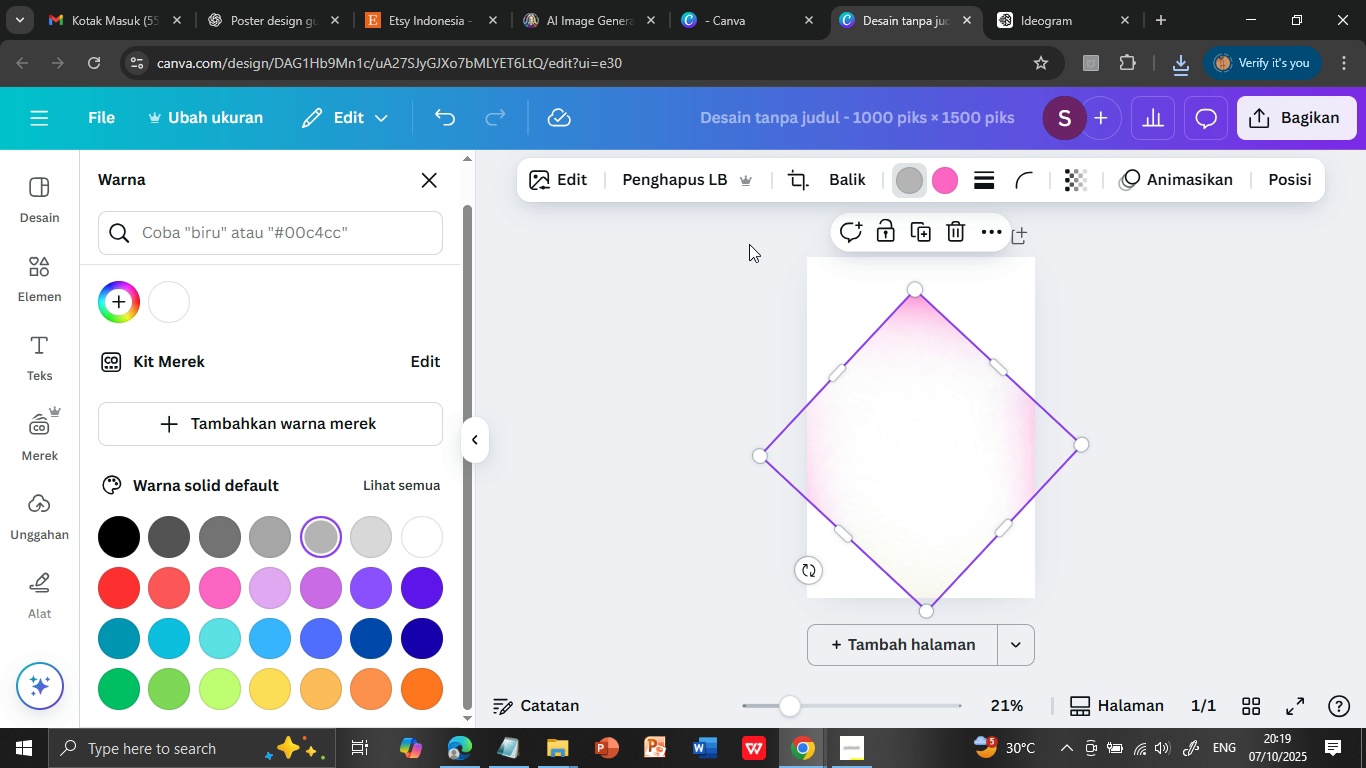 
left_click([915, 175])
 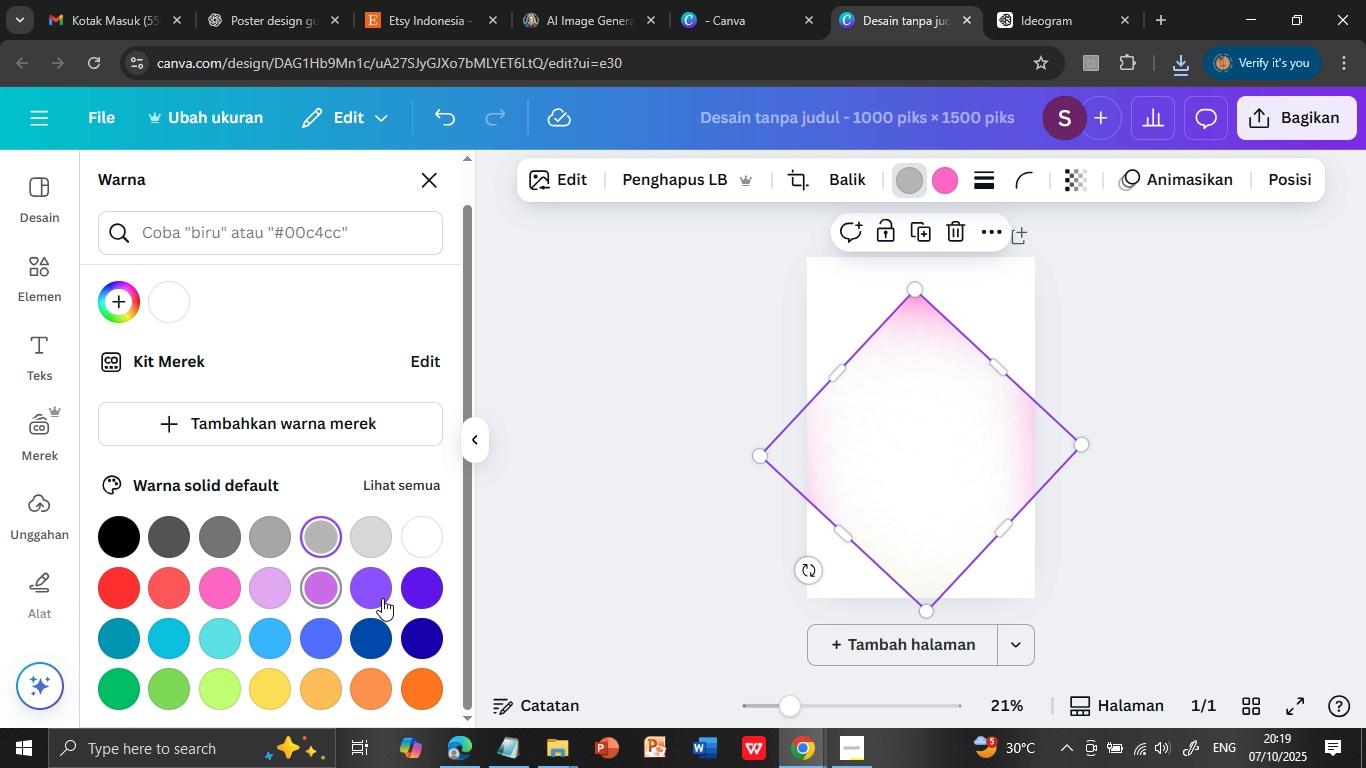 
left_click([378, 635])